 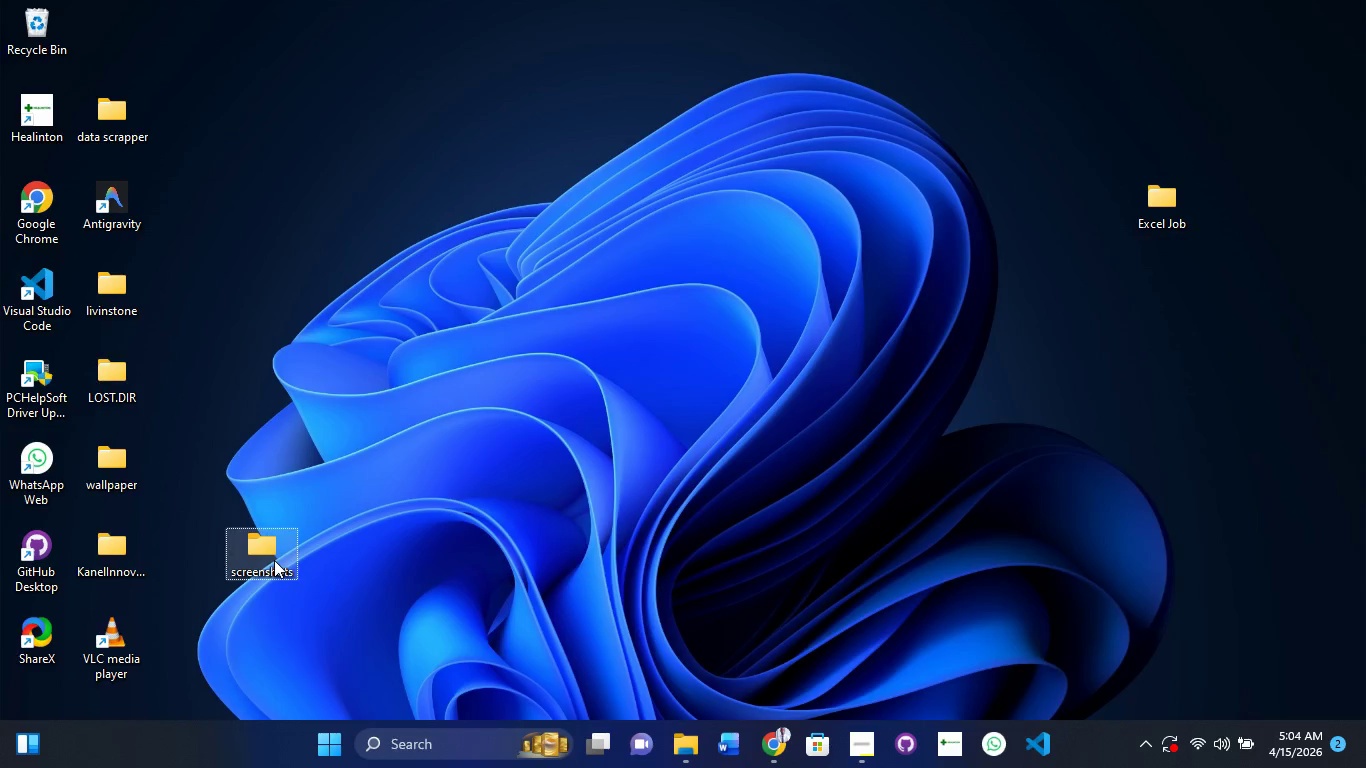 
triple_click([274, 560])
 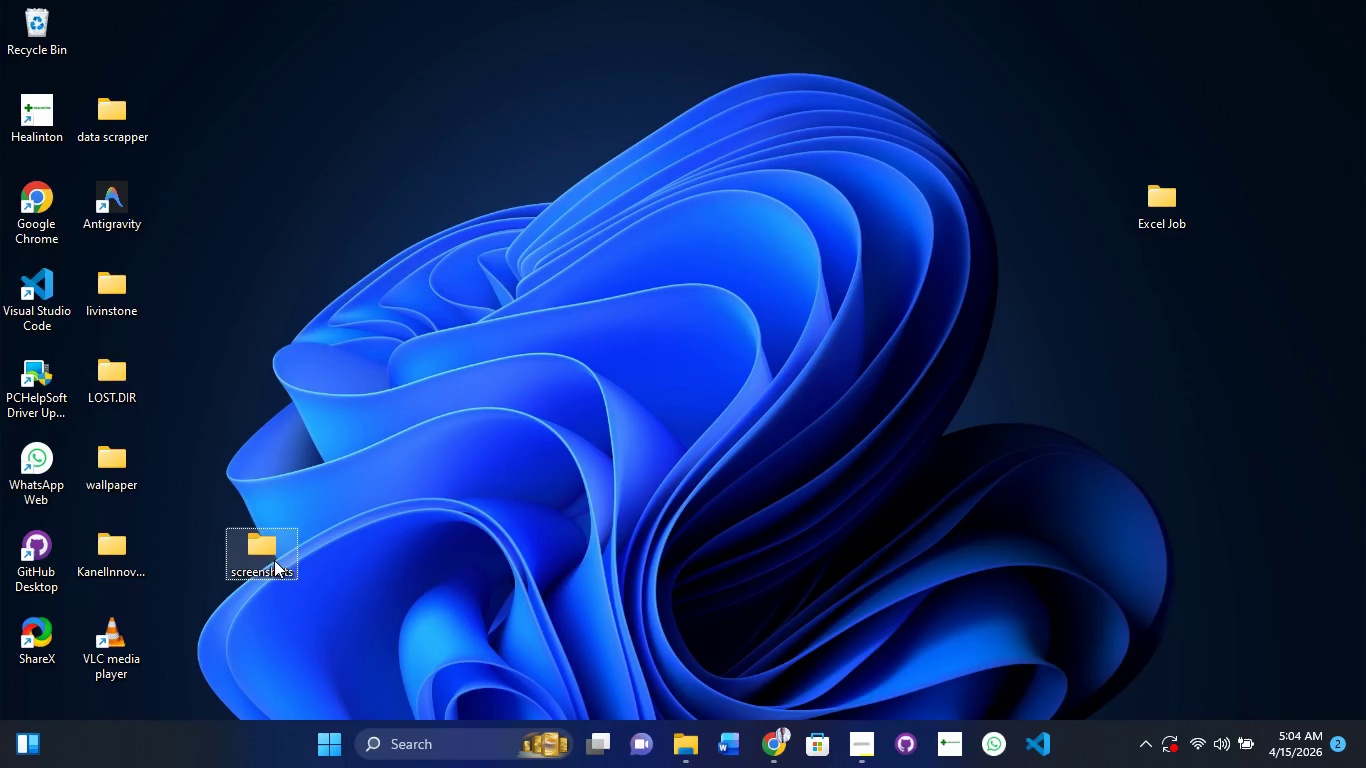 
triple_click([274, 560])
 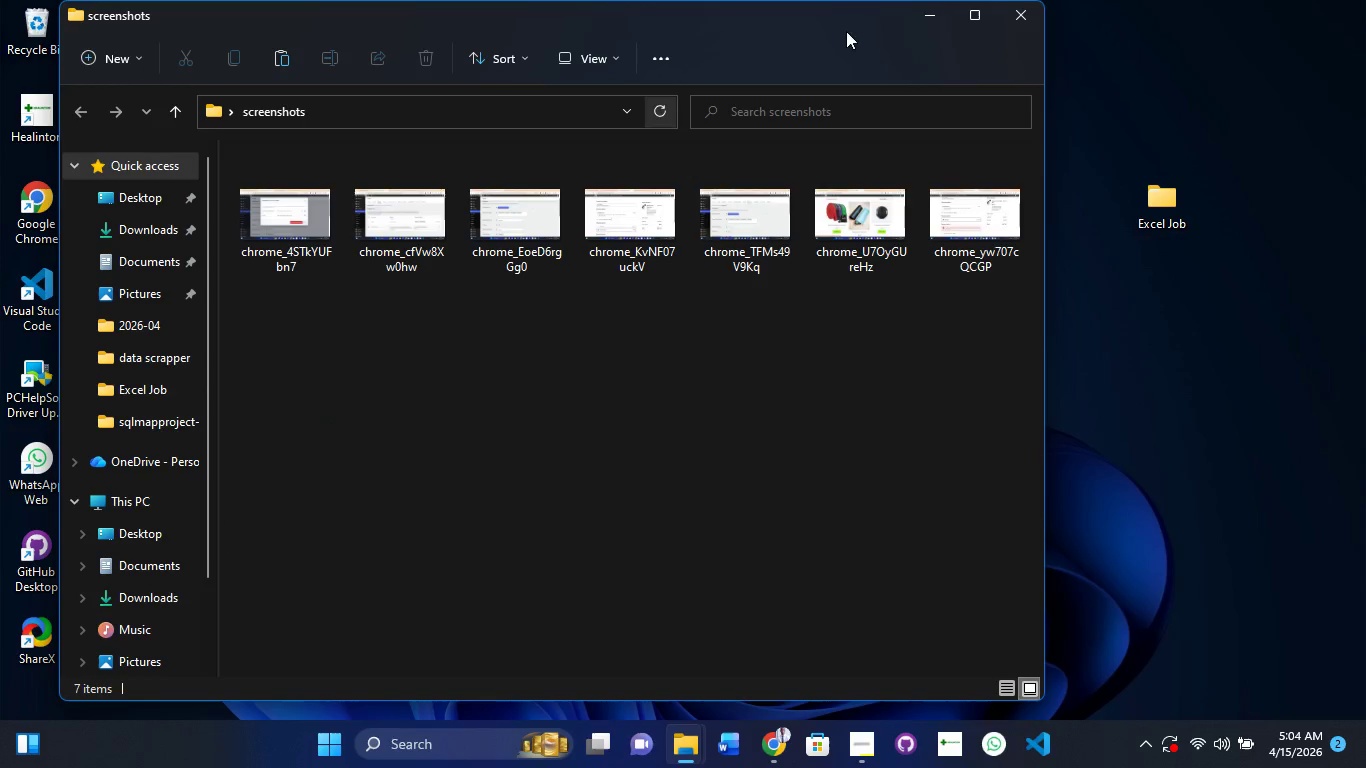 
left_click([1018, 20])
 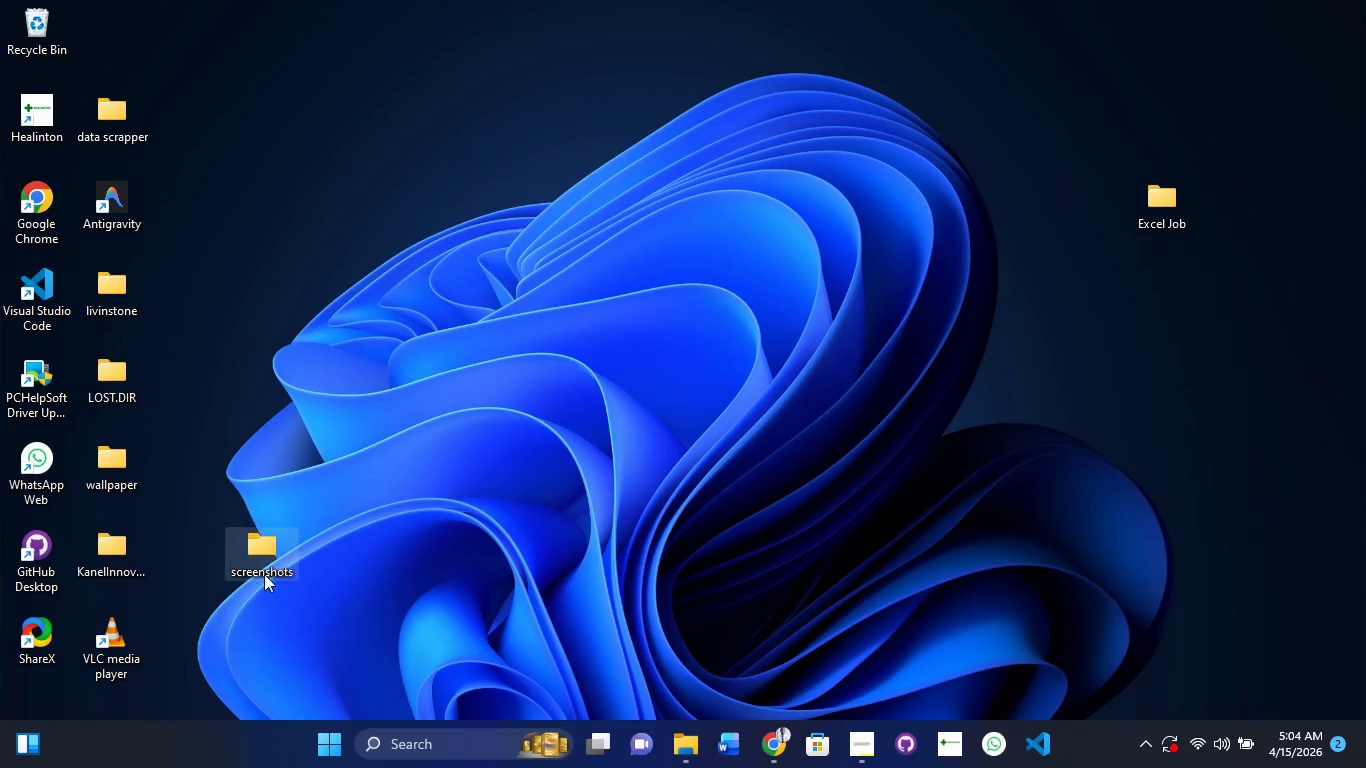 
right_click([275, 555])
 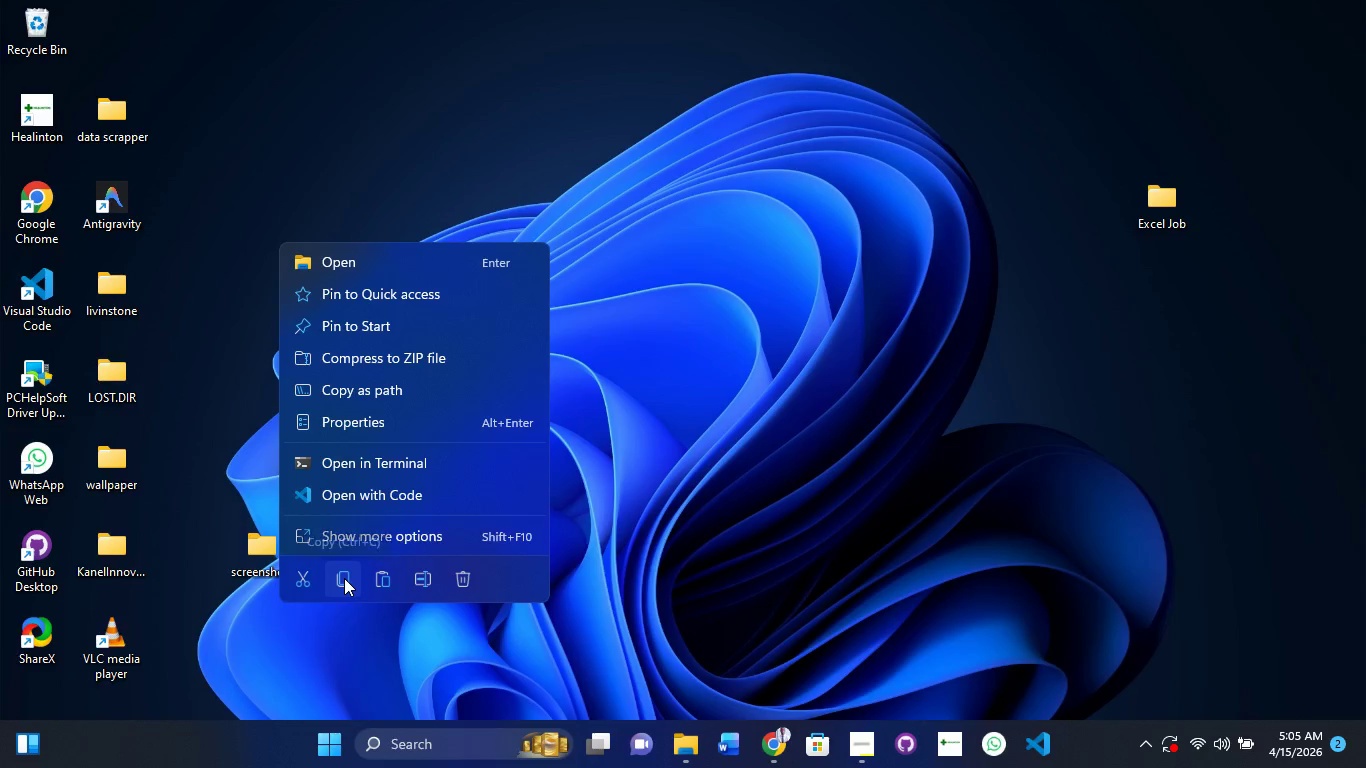 
wait(5.2)
 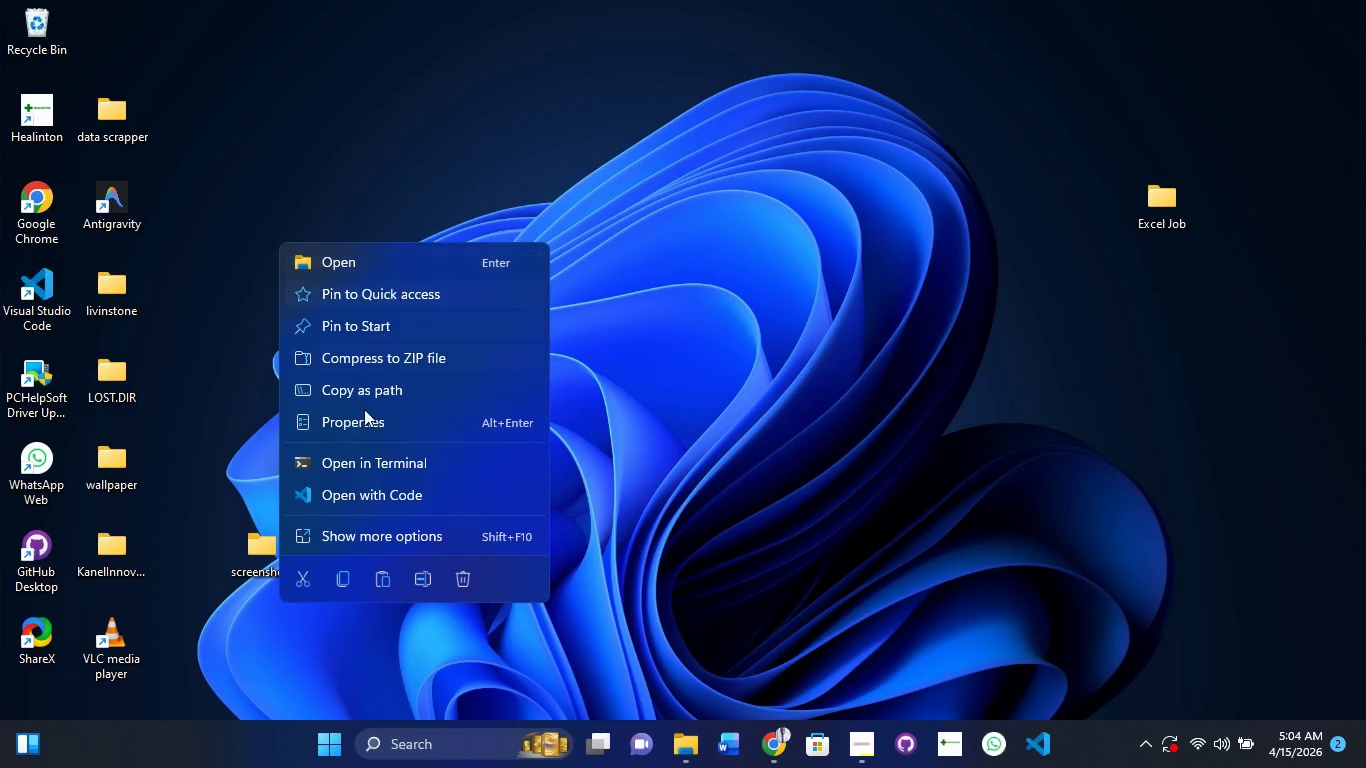 
left_click([424, 587])
 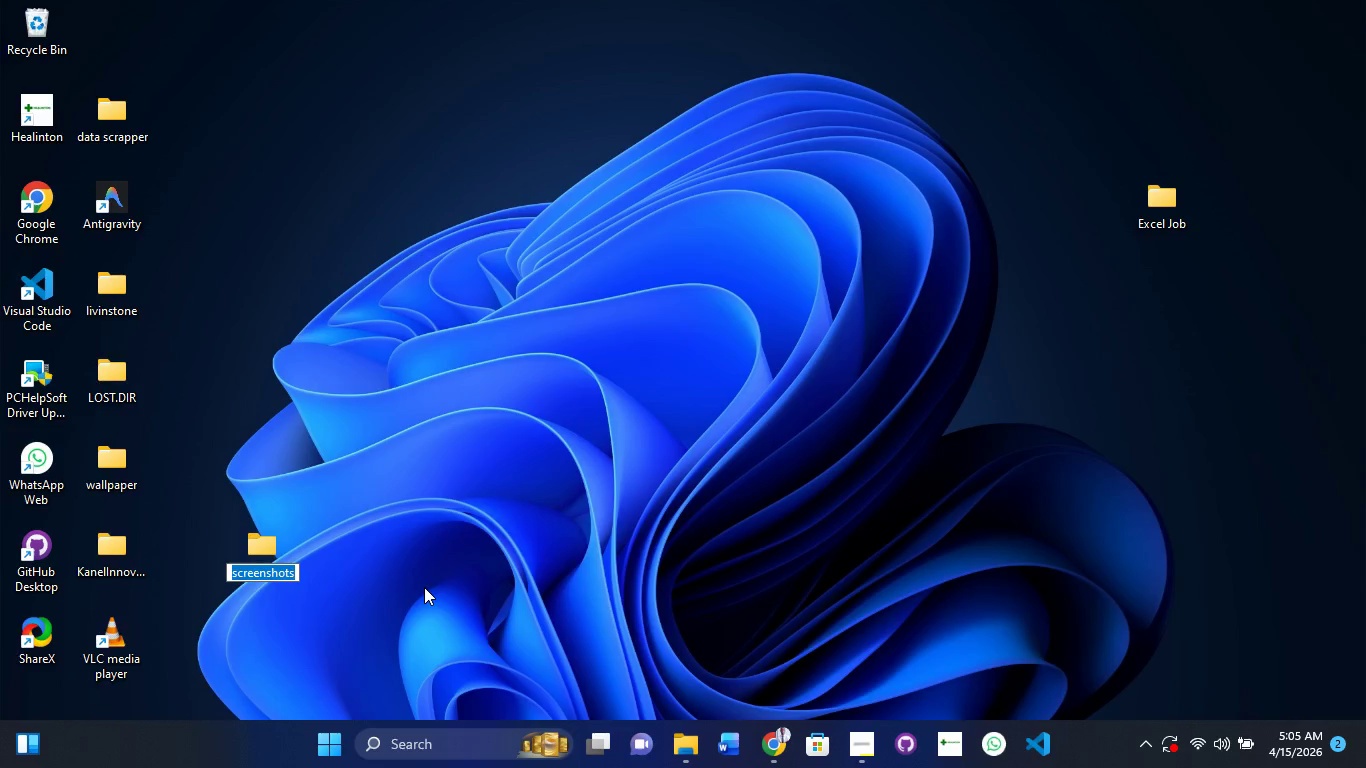 
type([)
key(Backspace)
type(project file)
 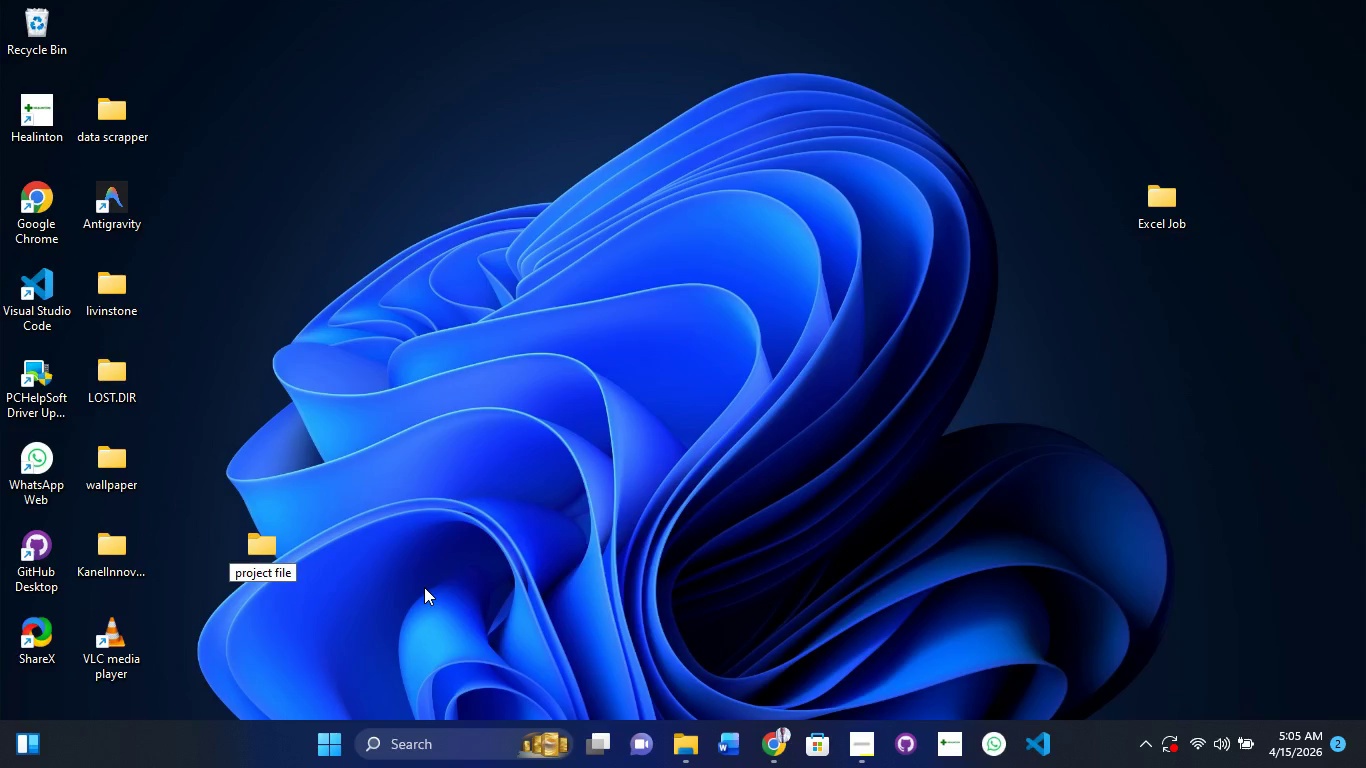 
key(Enter)
 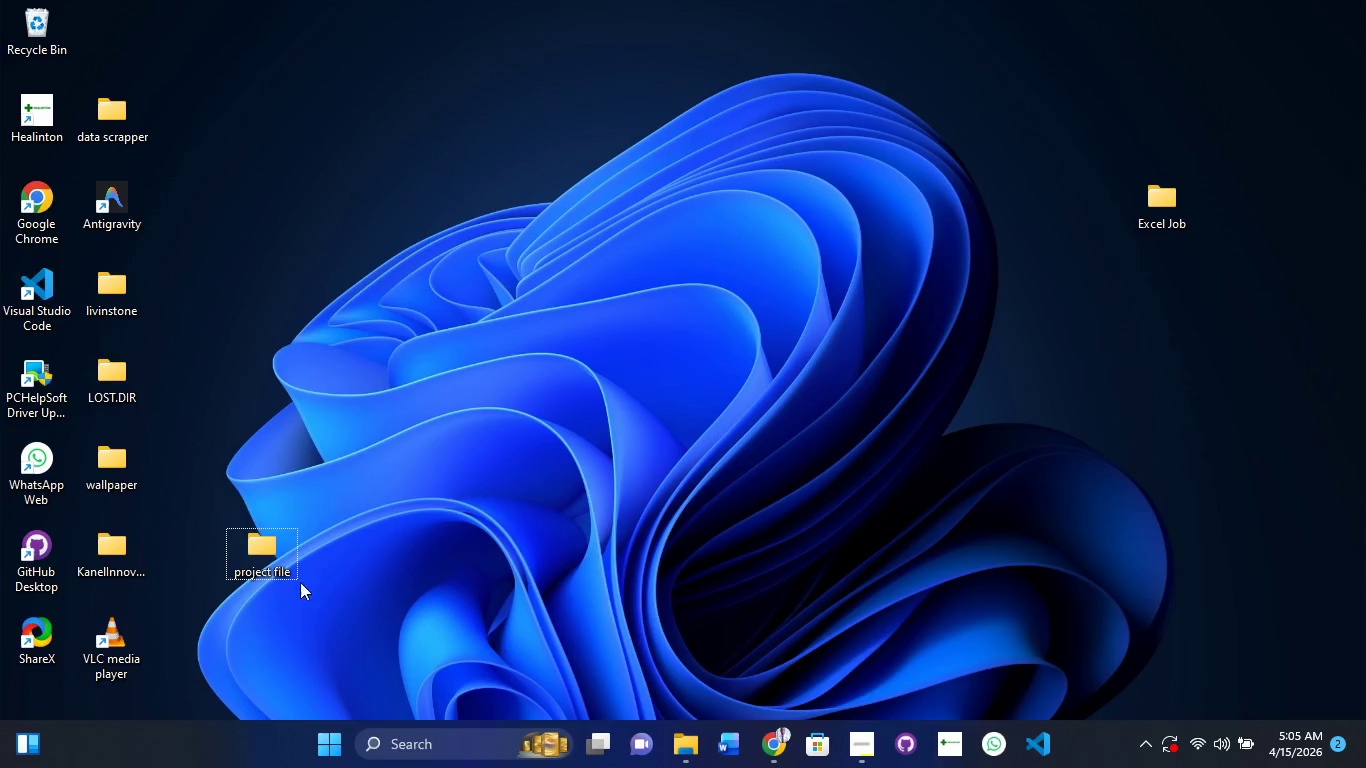 
left_click([276, 551])
 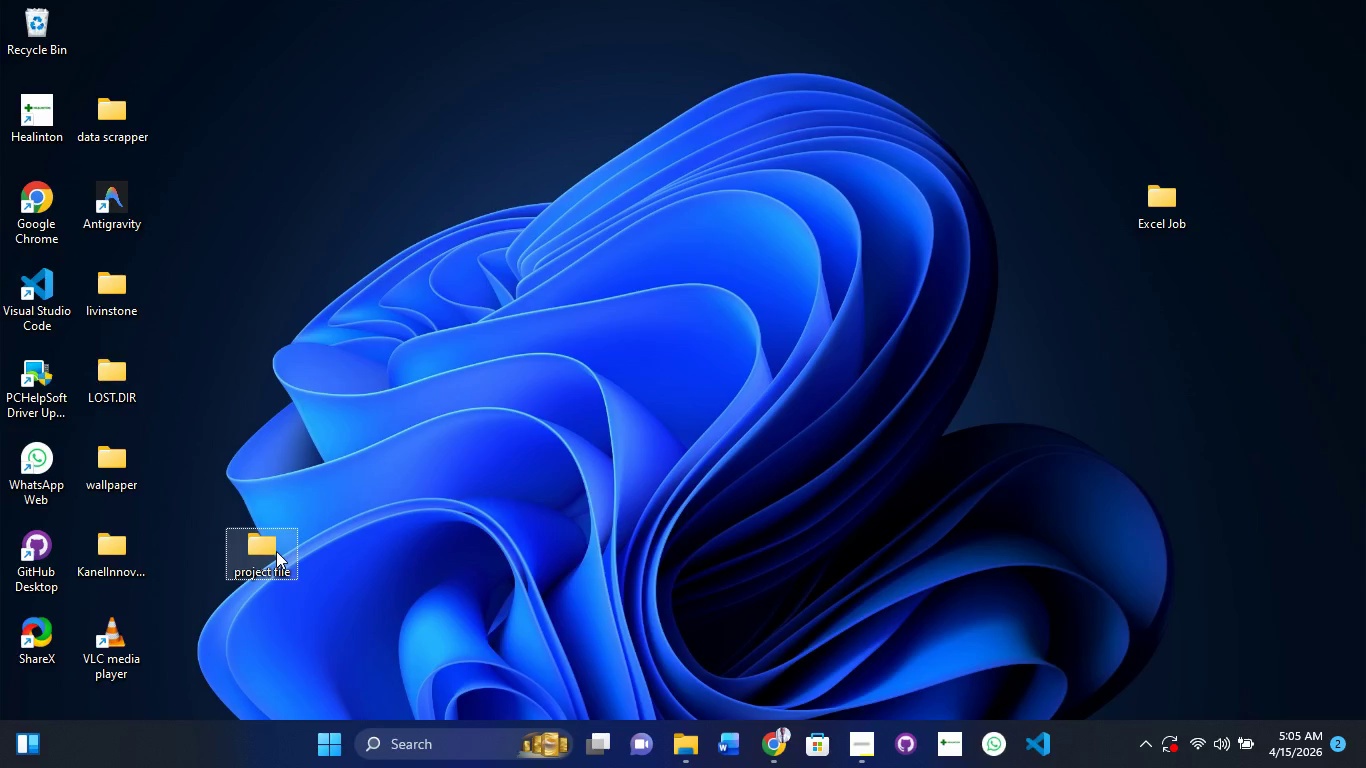 
left_click([276, 551])
 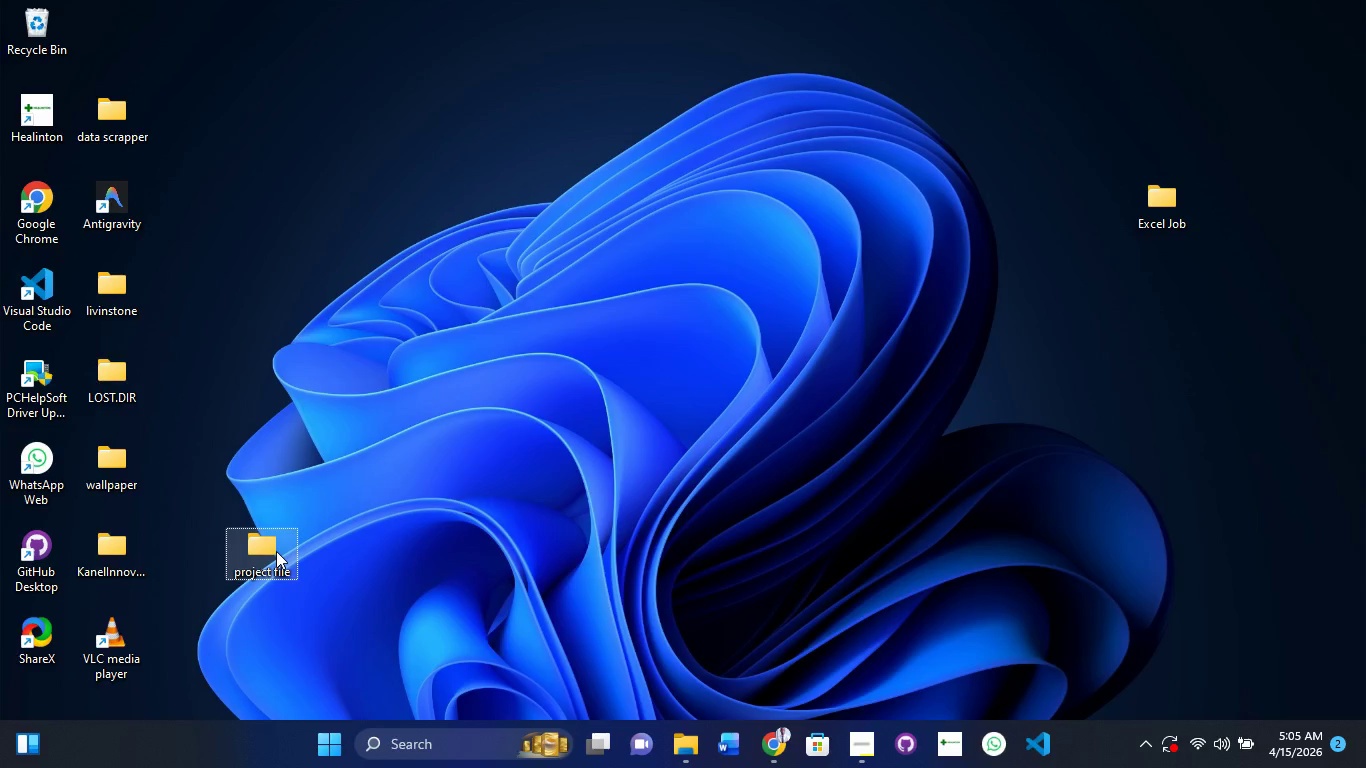 
right_click([276, 551])
 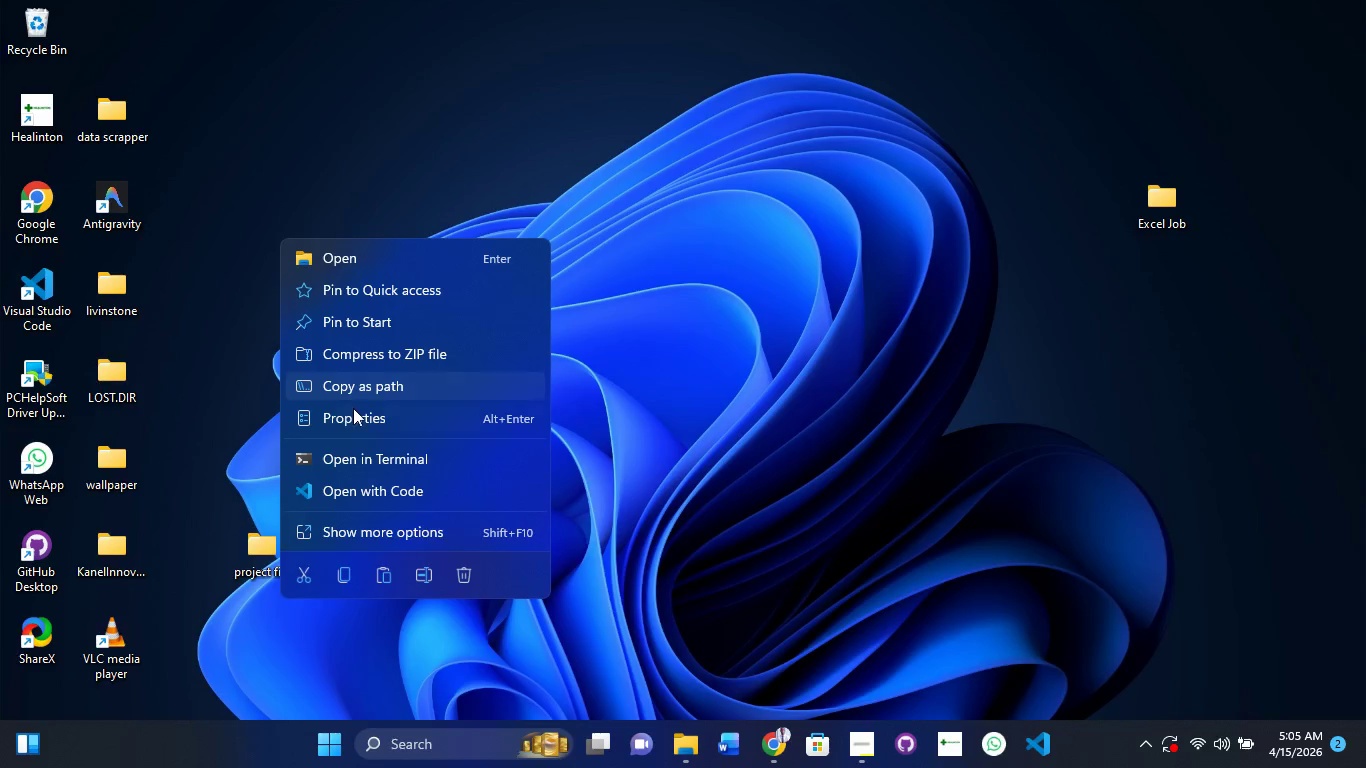 
left_click([401, 351])
 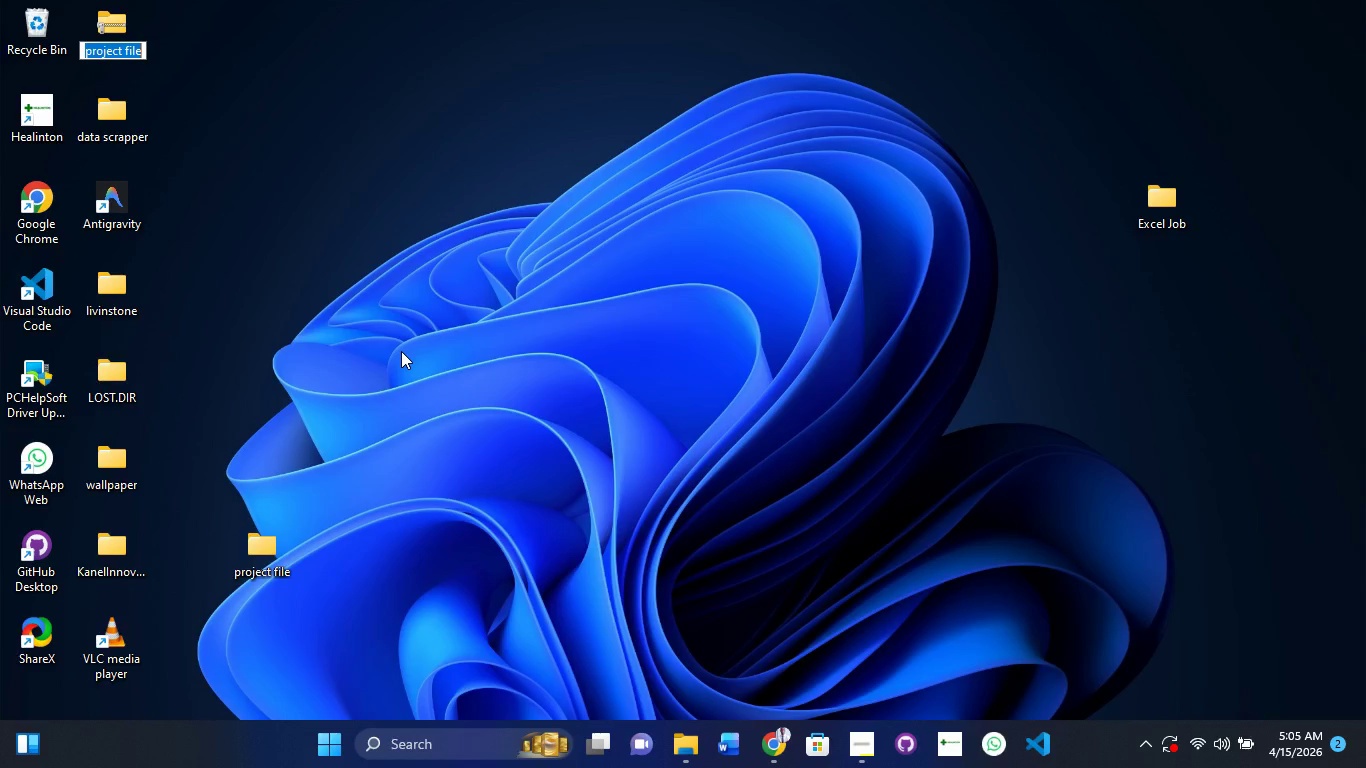 
key(Enter)
 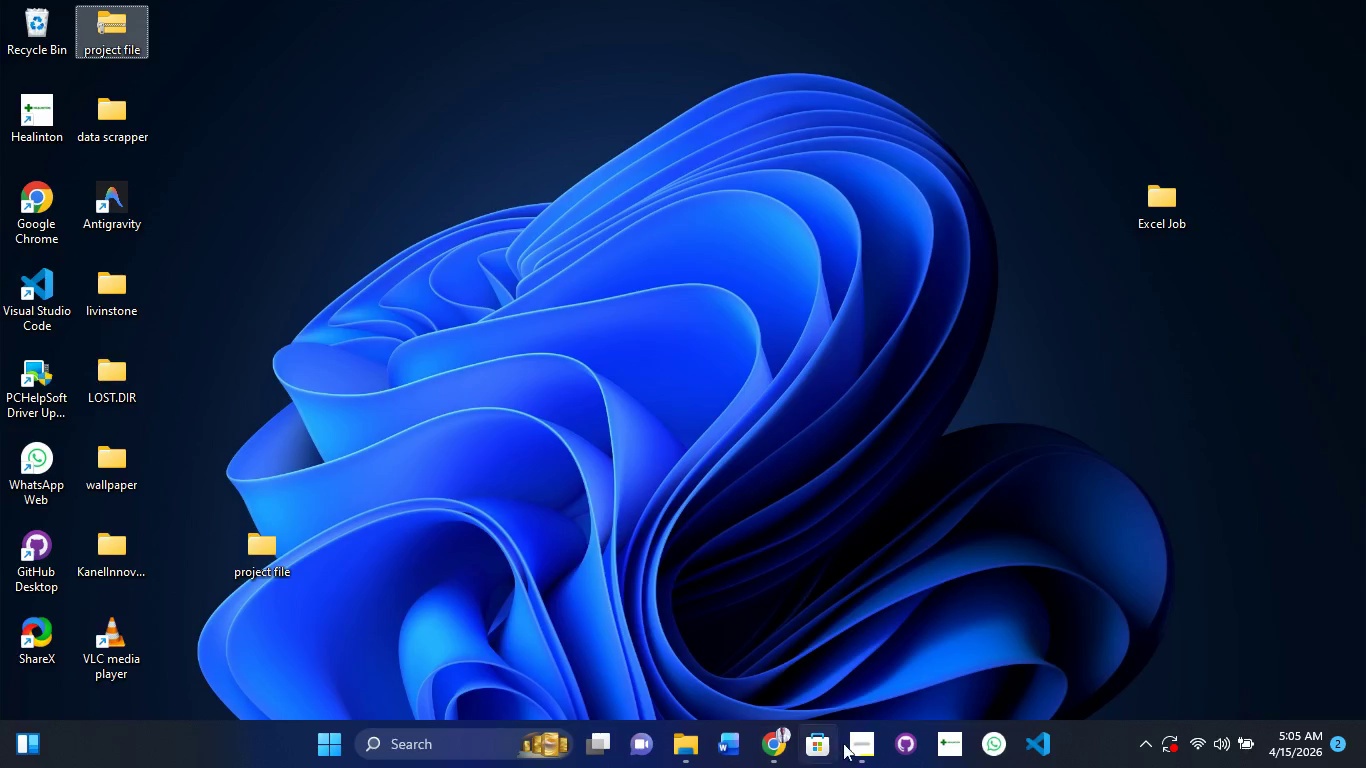 
left_click([857, 742])